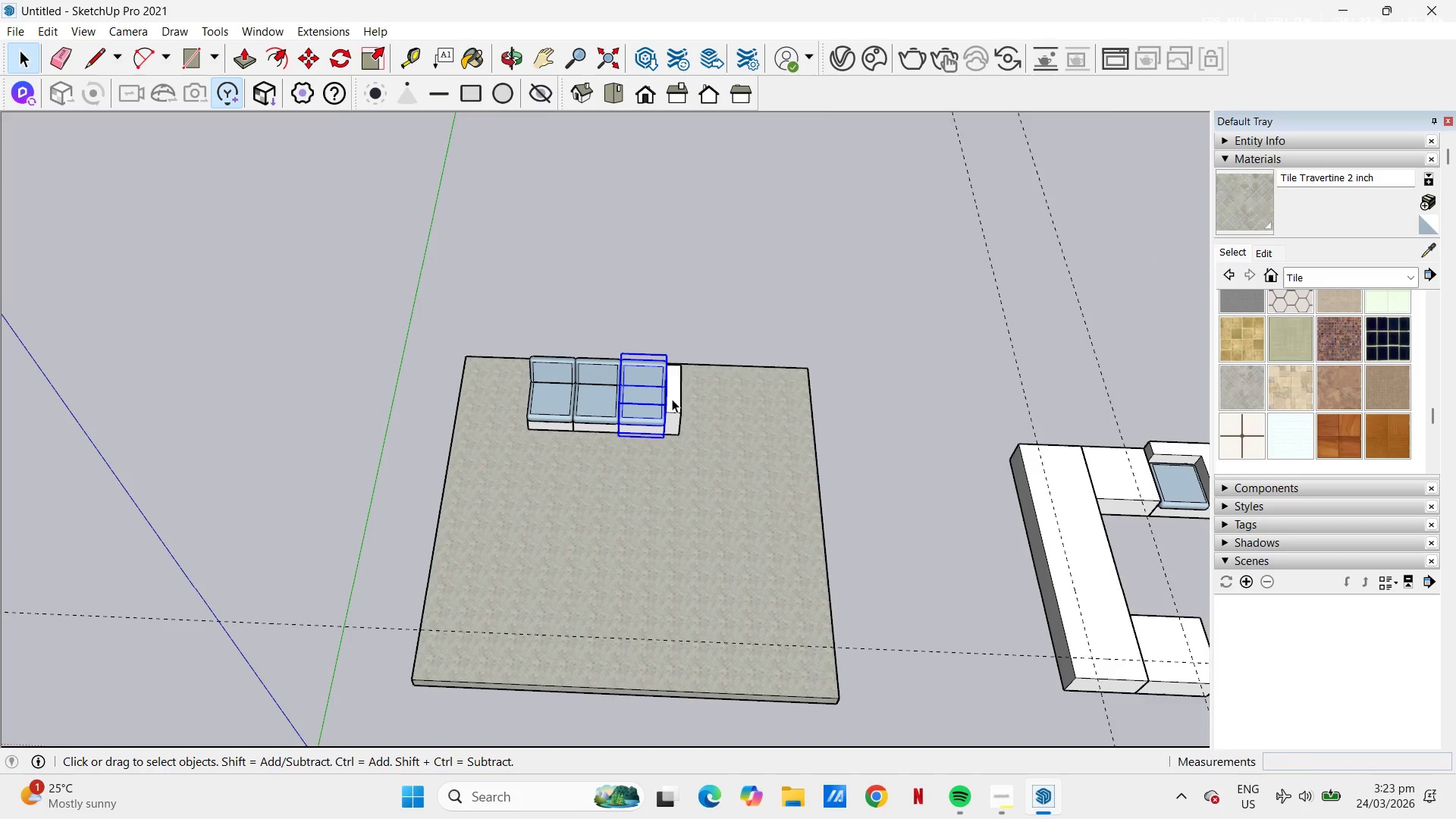 
left_click([672, 399])
 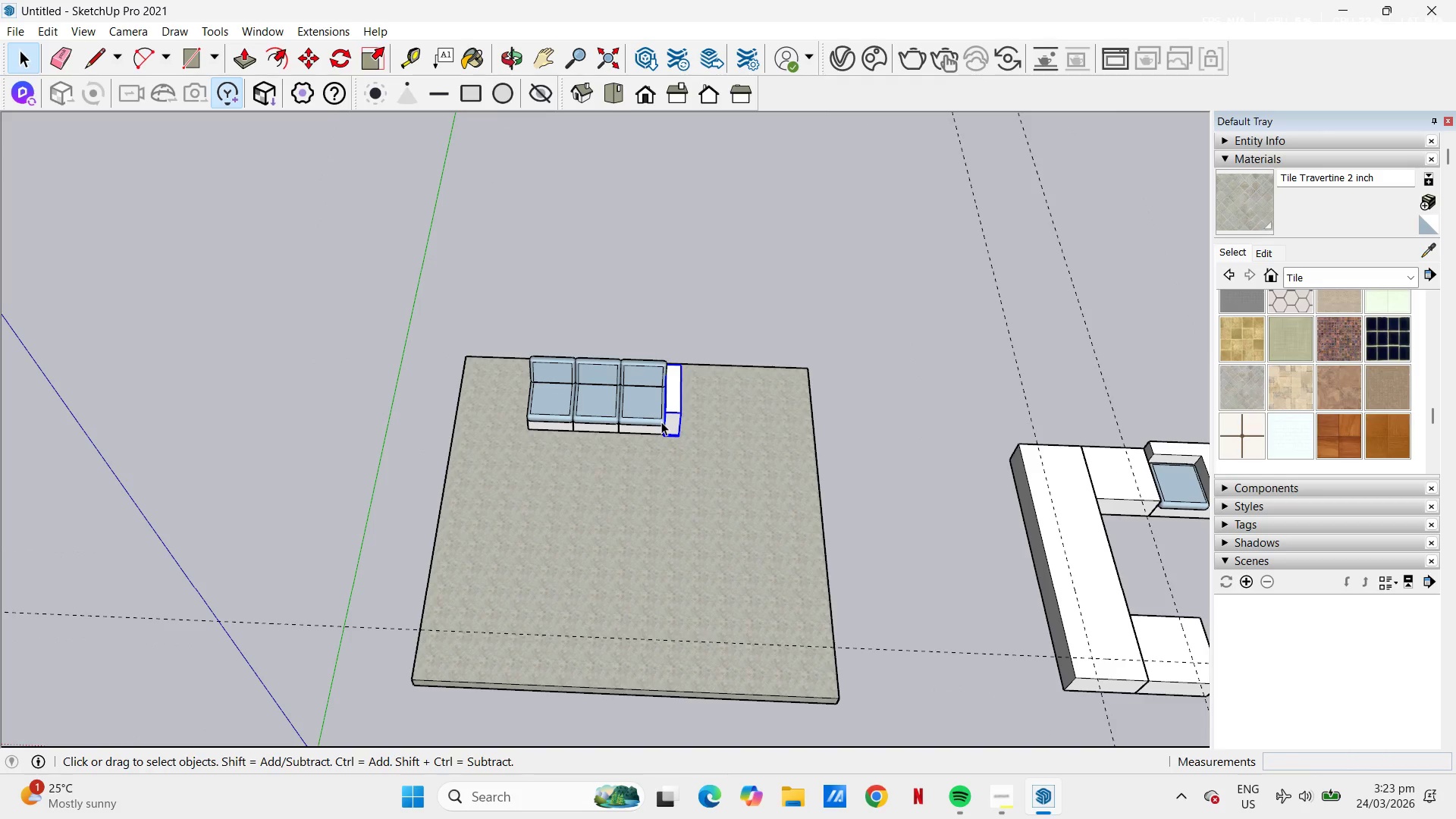 
scroll: coordinate [660, 388], scroll_direction: up, amount: 6.0
 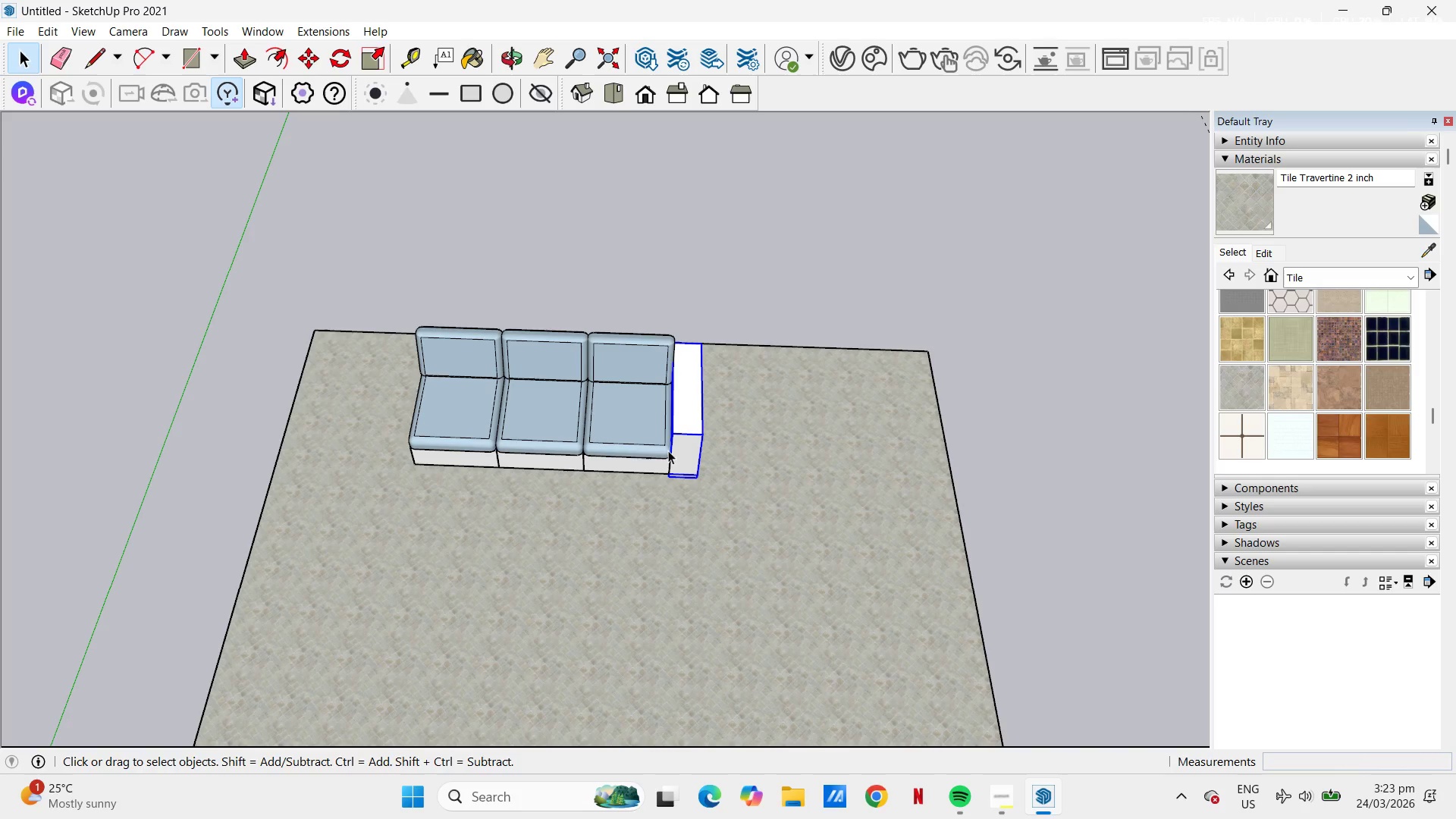 
left_click([551, 433])
 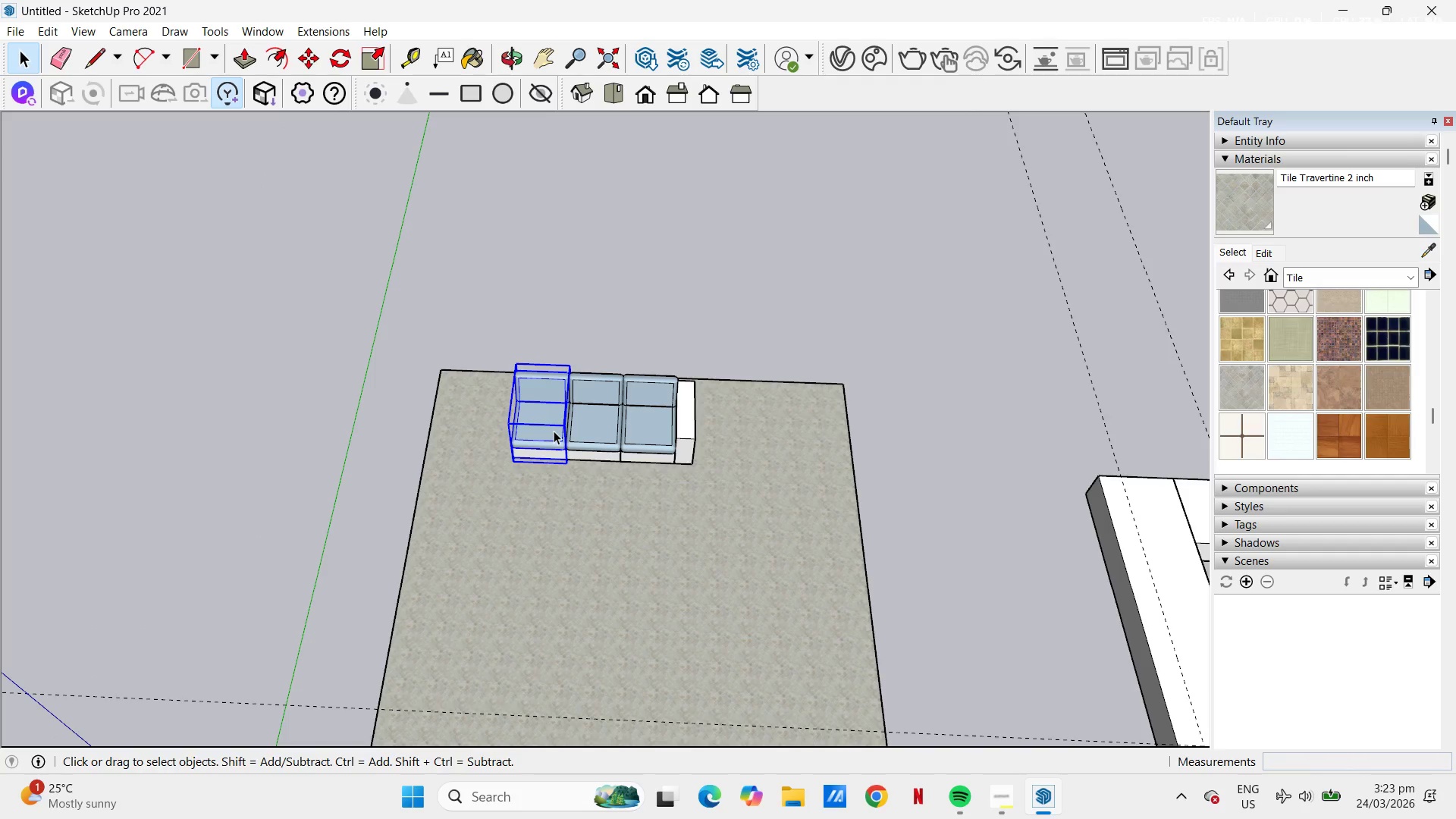 
scroll: coordinate [683, 447], scroll_direction: down, amount: 5.0
 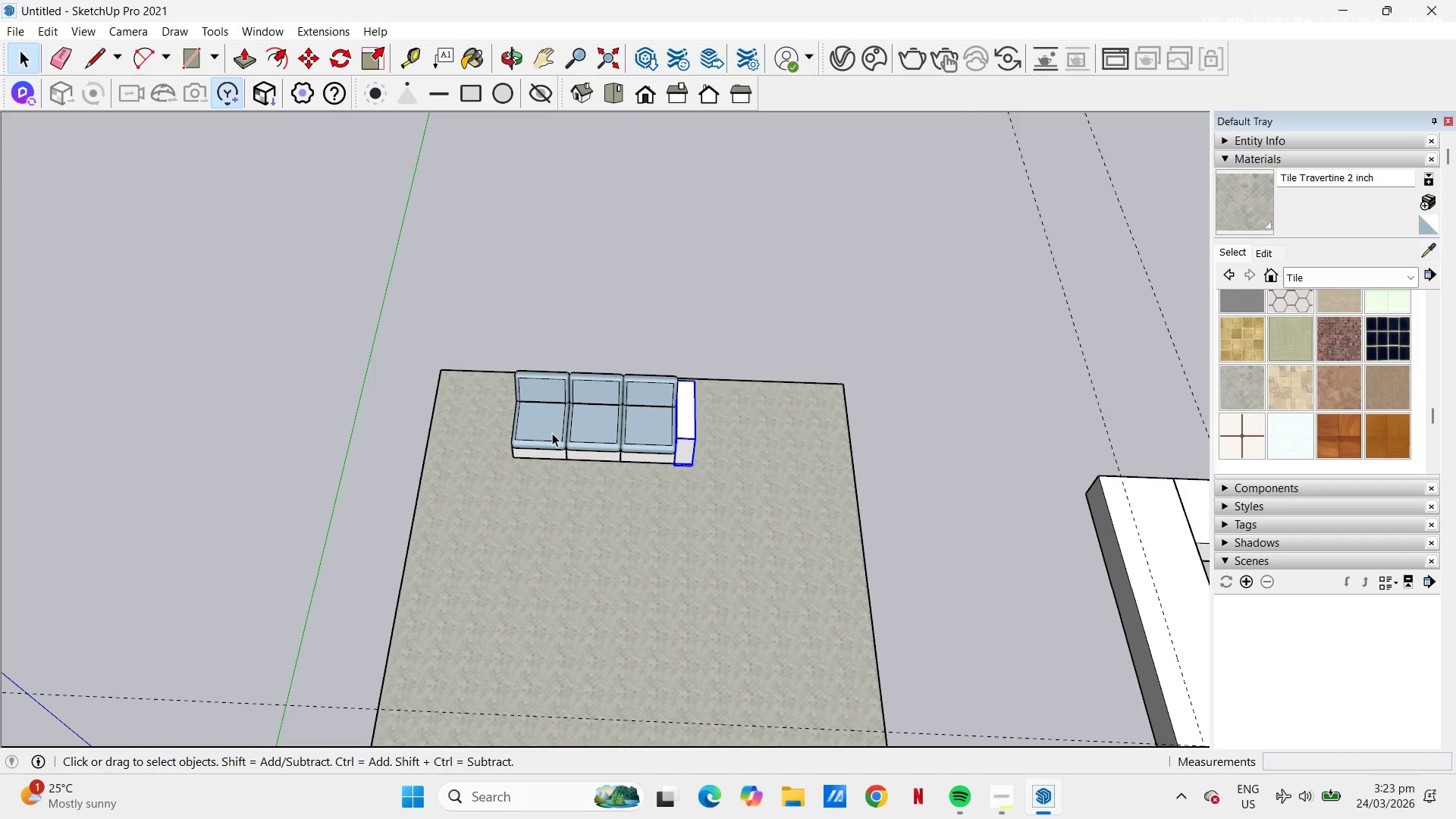 
key(M)
 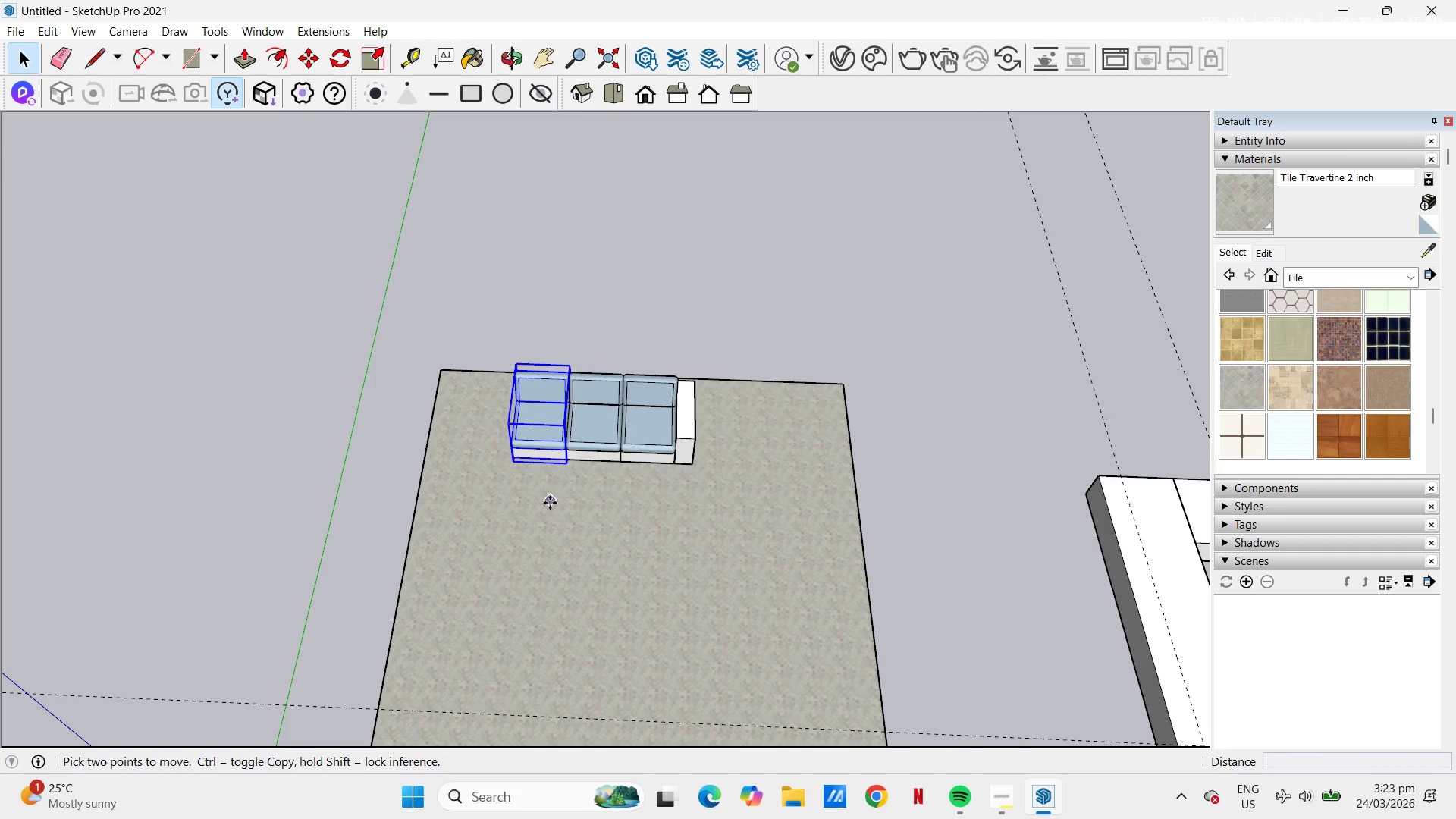 
scroll: coordinate [550, 505], scroll_direction: up, amount: 4.0
 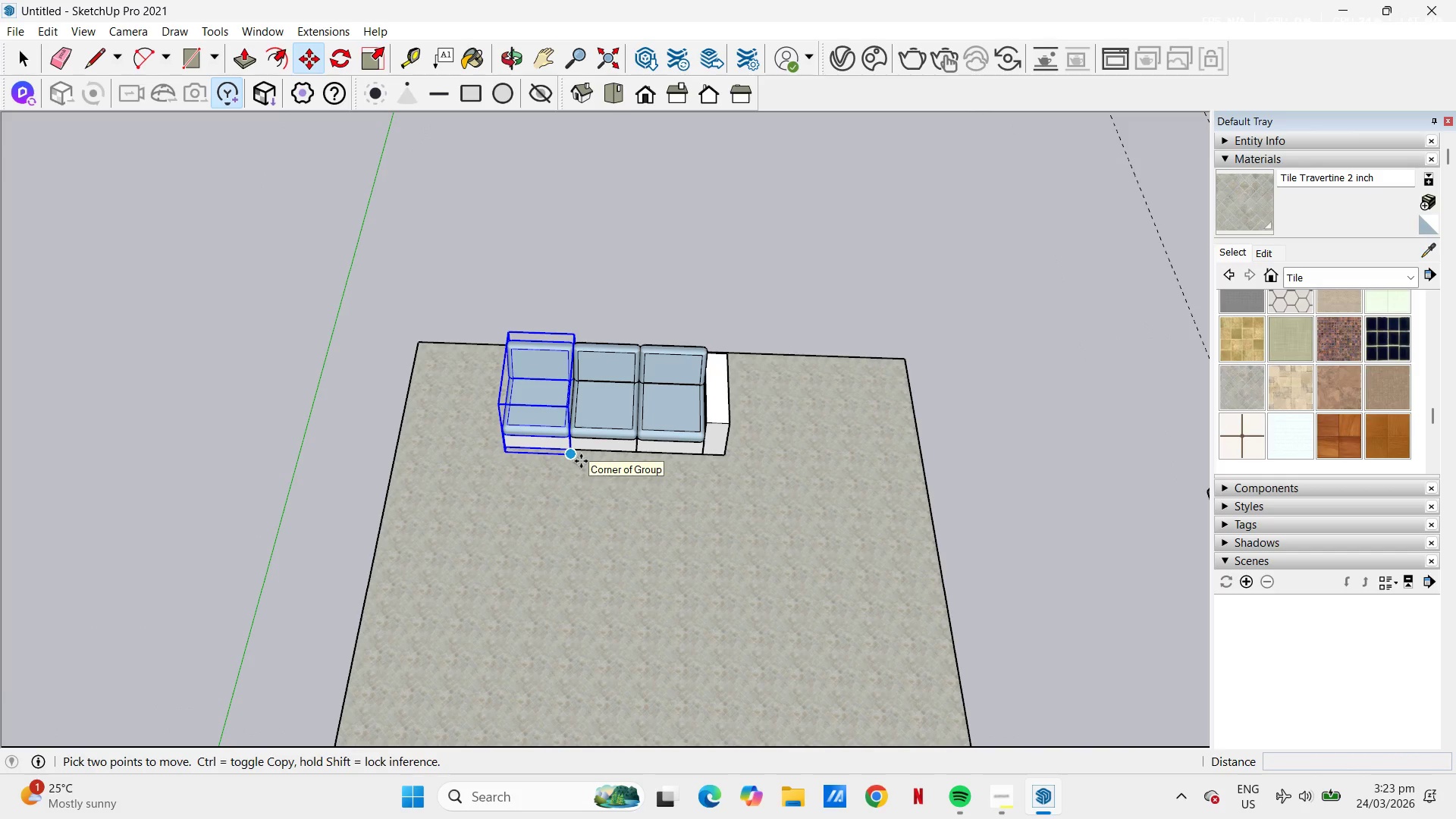 
wait(5.8)
 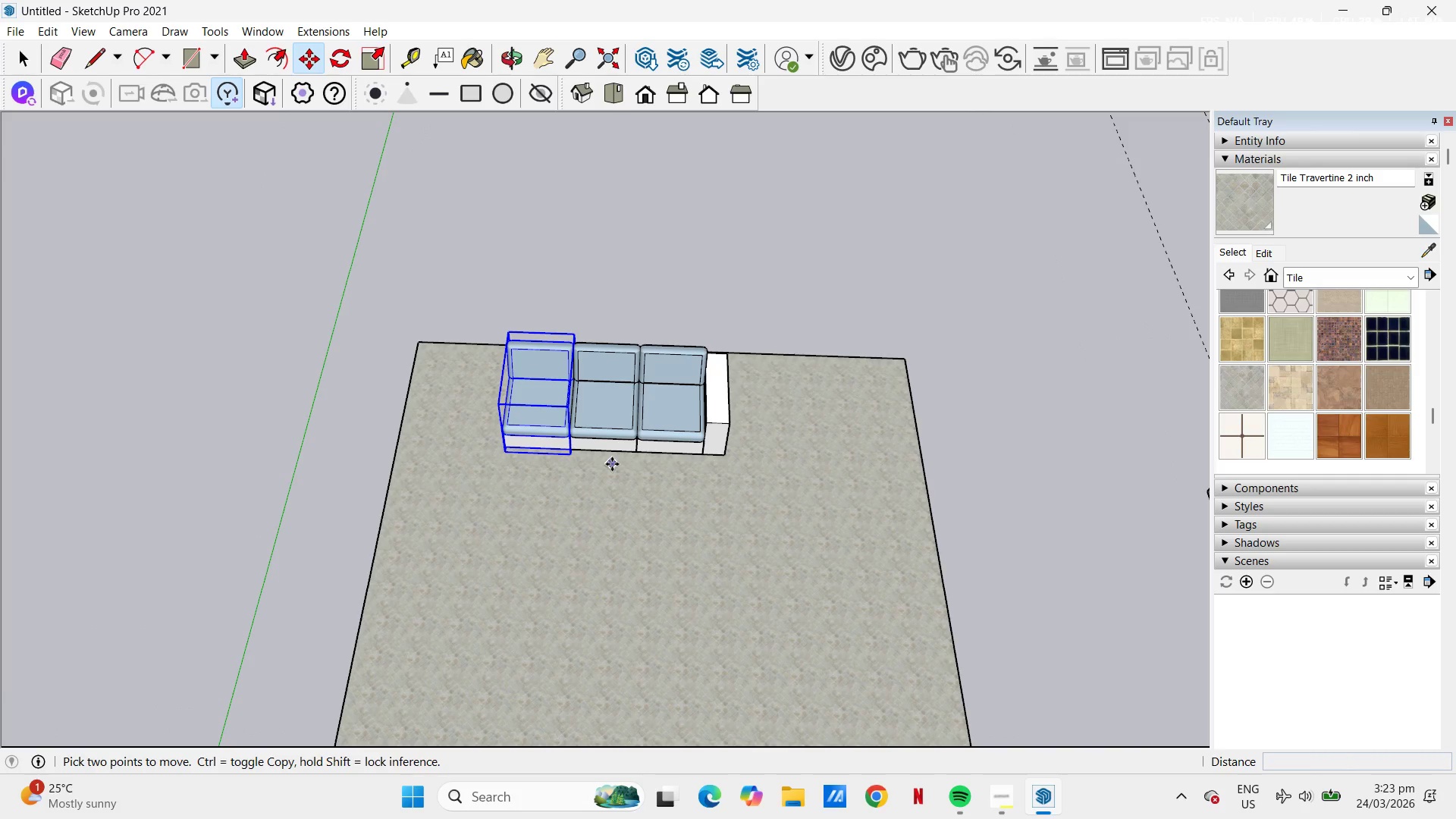 
scroll: coordinate [581, 461], scroll_direction: down, amount: 5.0
 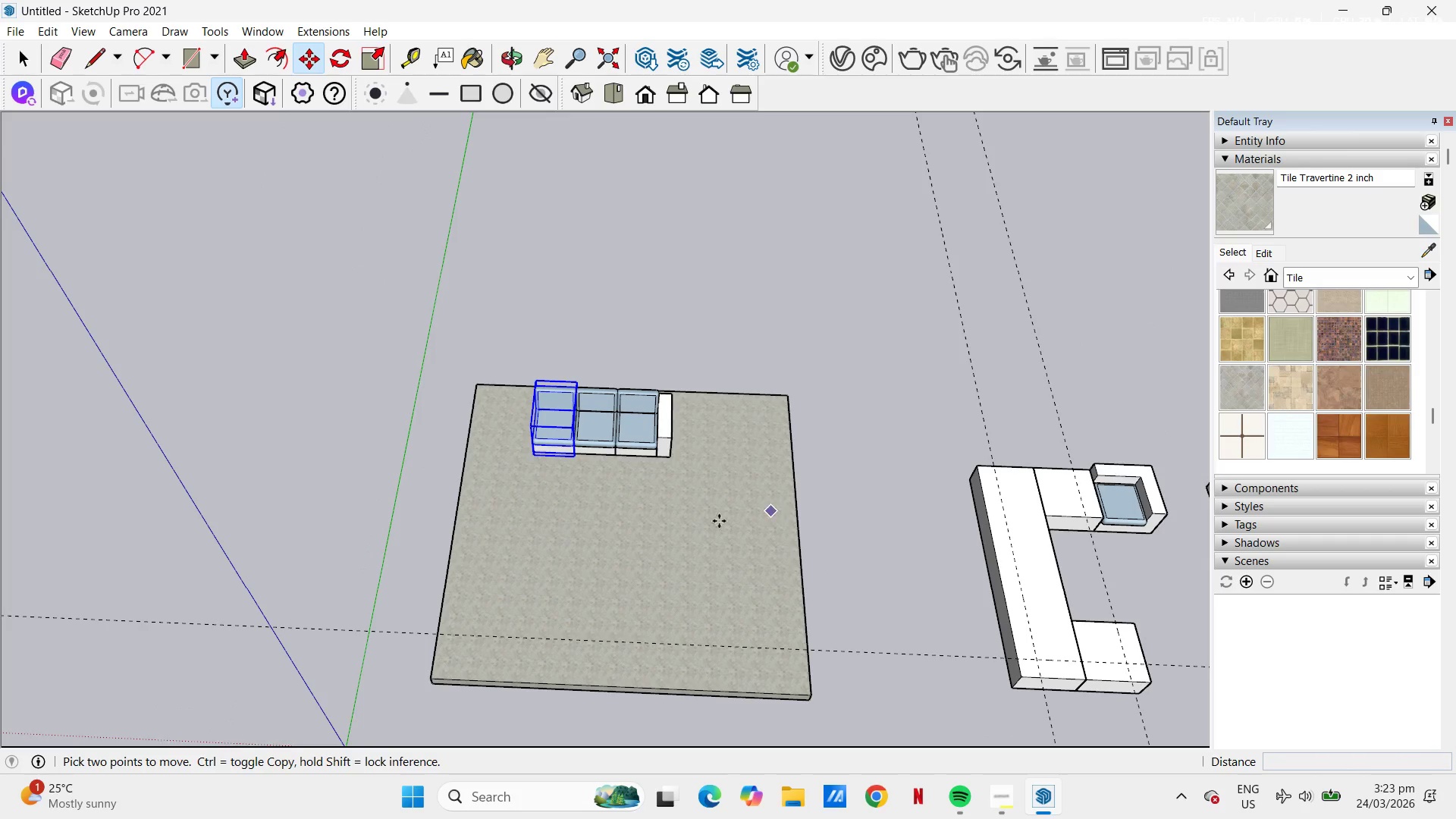 
scroll: coordinate [512, 455], scroll_direction: up, amount: 10.0
 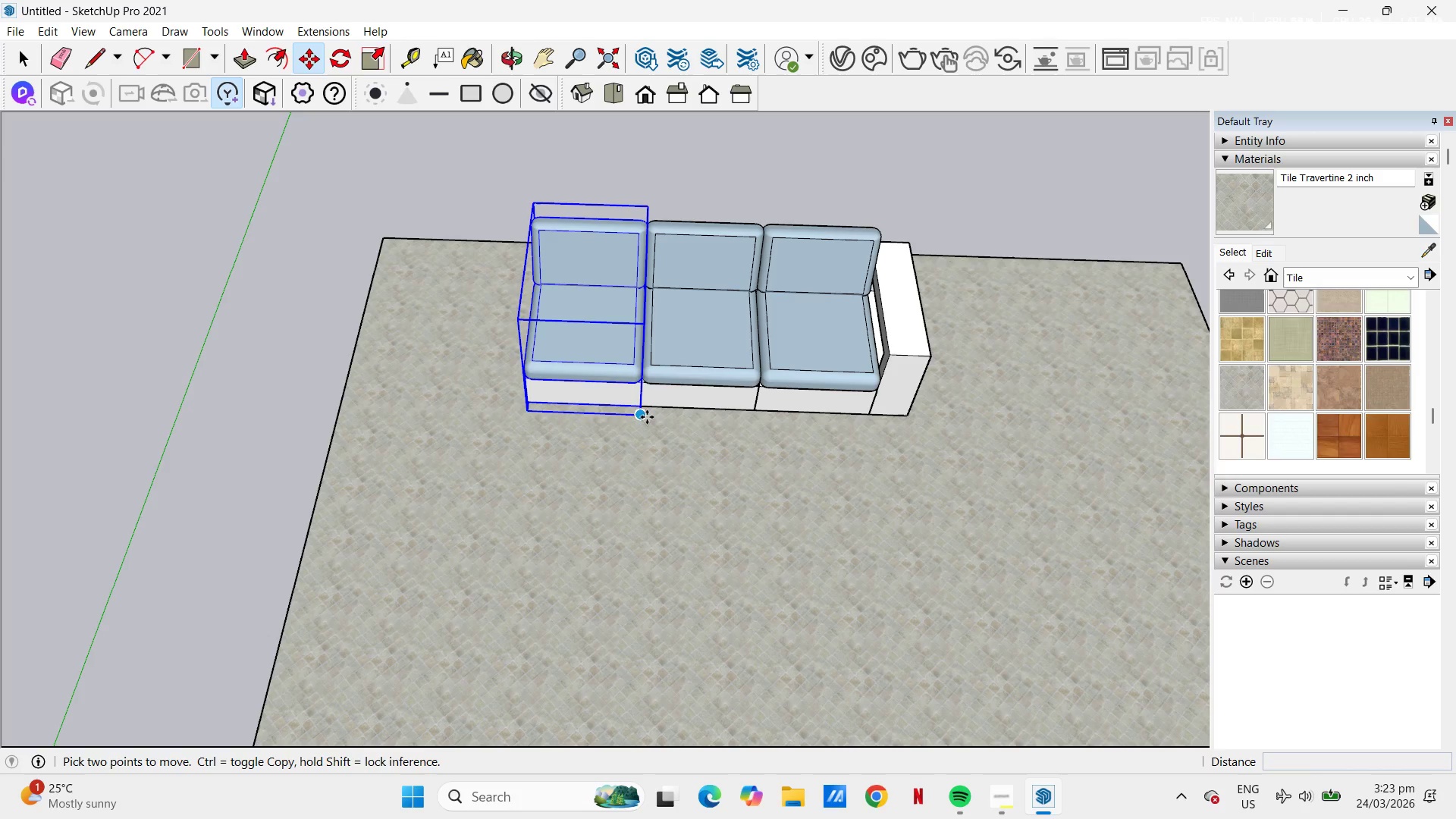 
left_click([642, 418])
 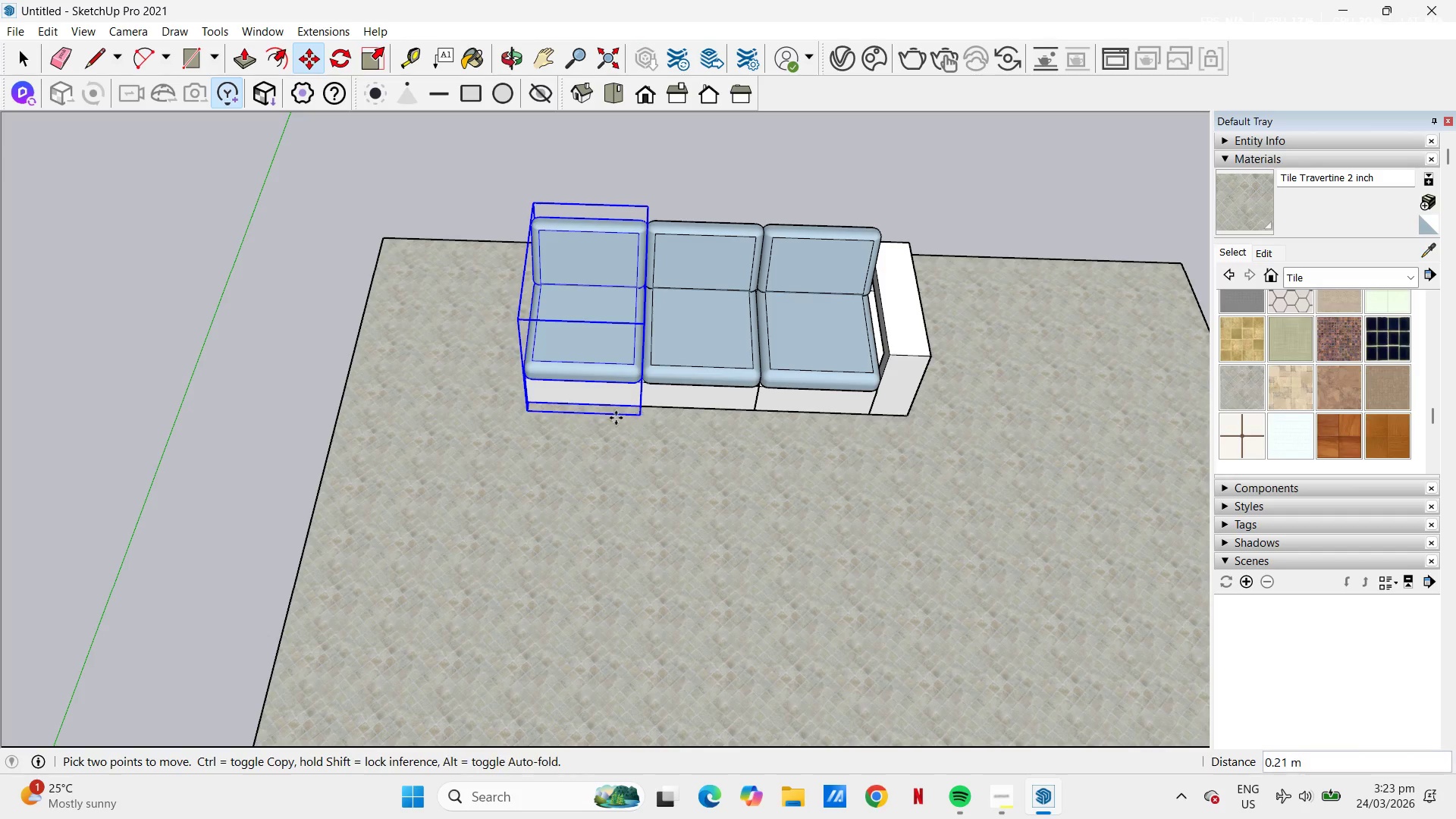 
key(Control+ControlLeft)
 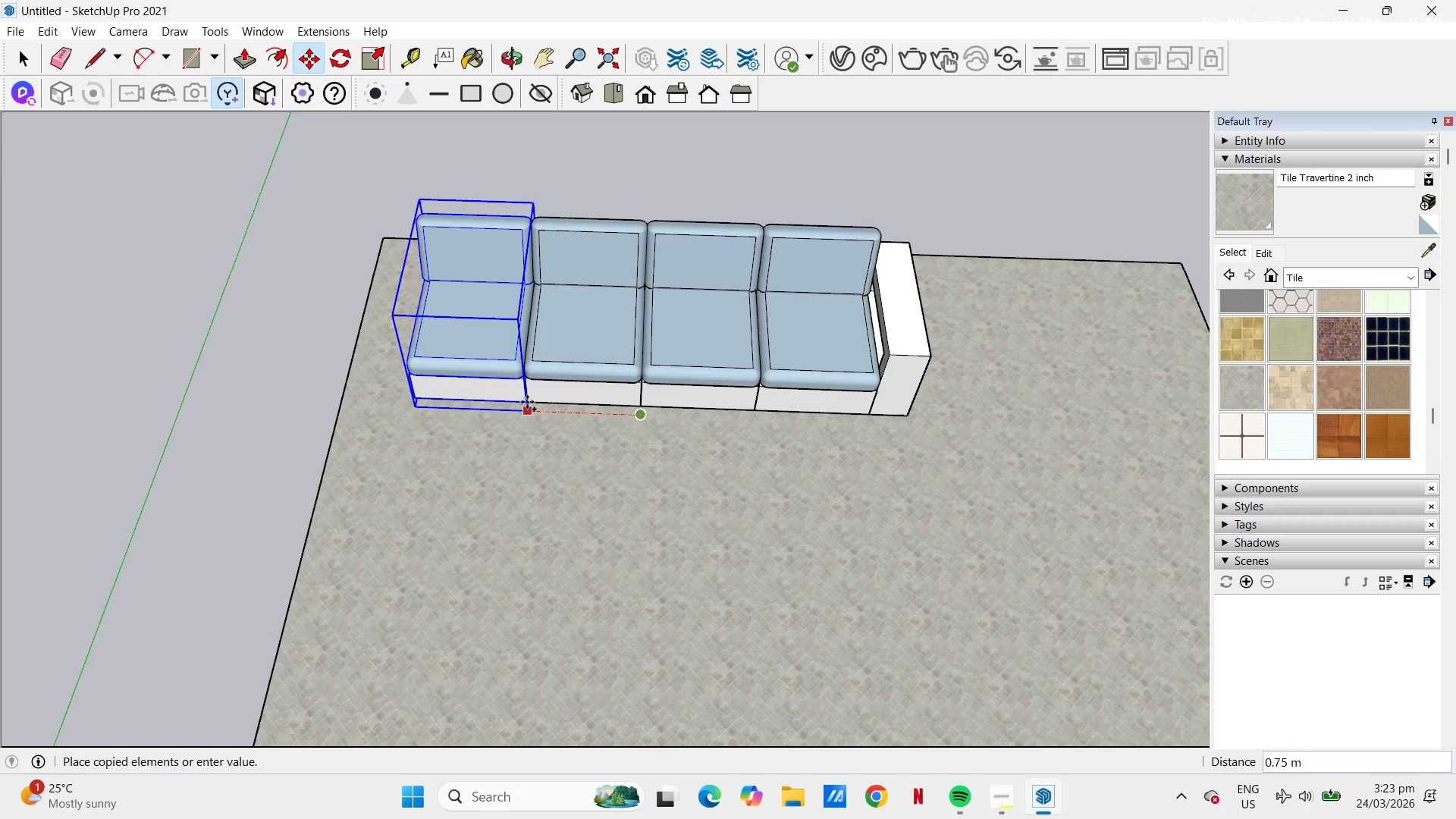 
left_click([527, 402])
 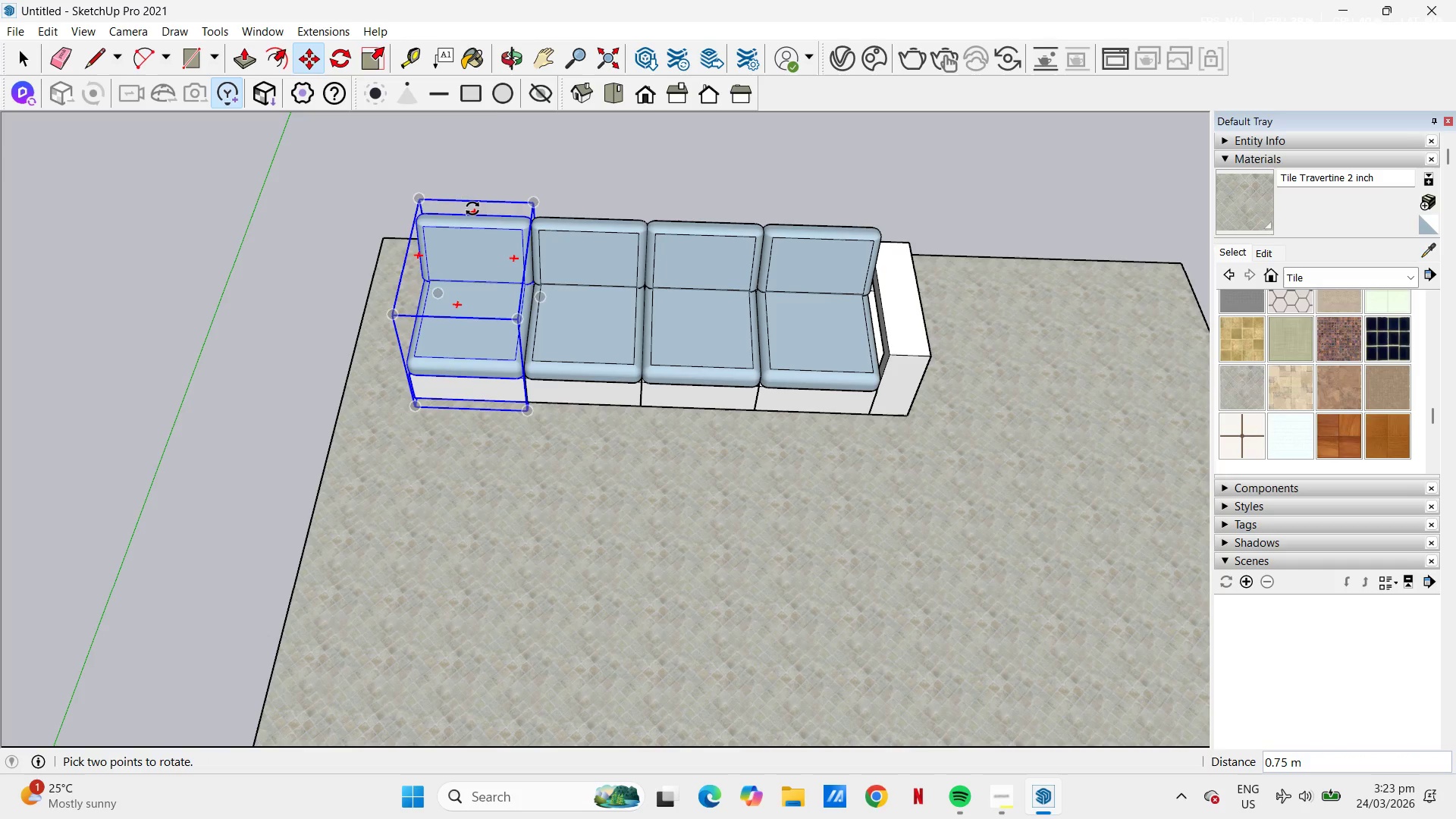 
left_click([472, 209])
 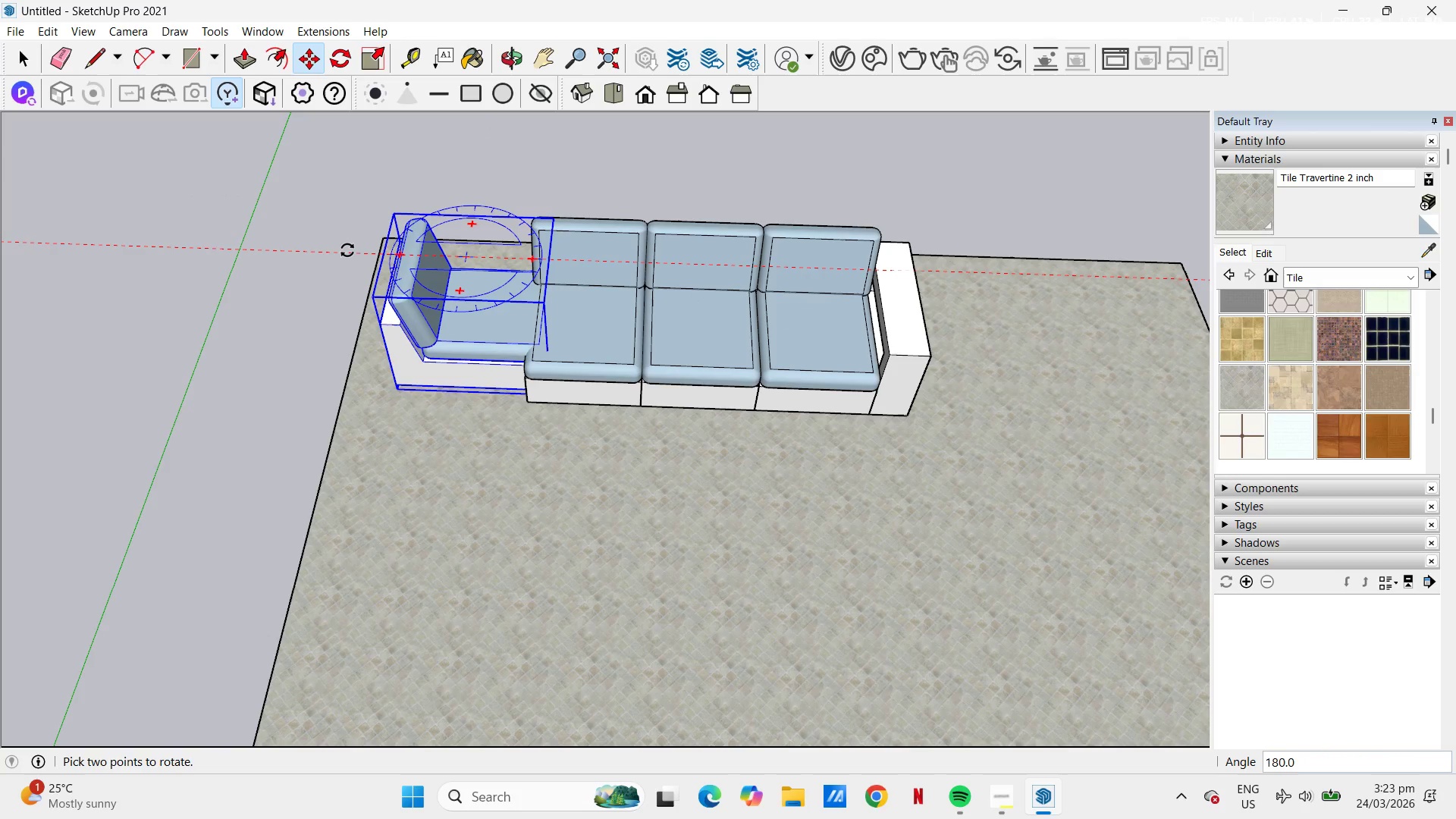 
left_click([344, 254])
 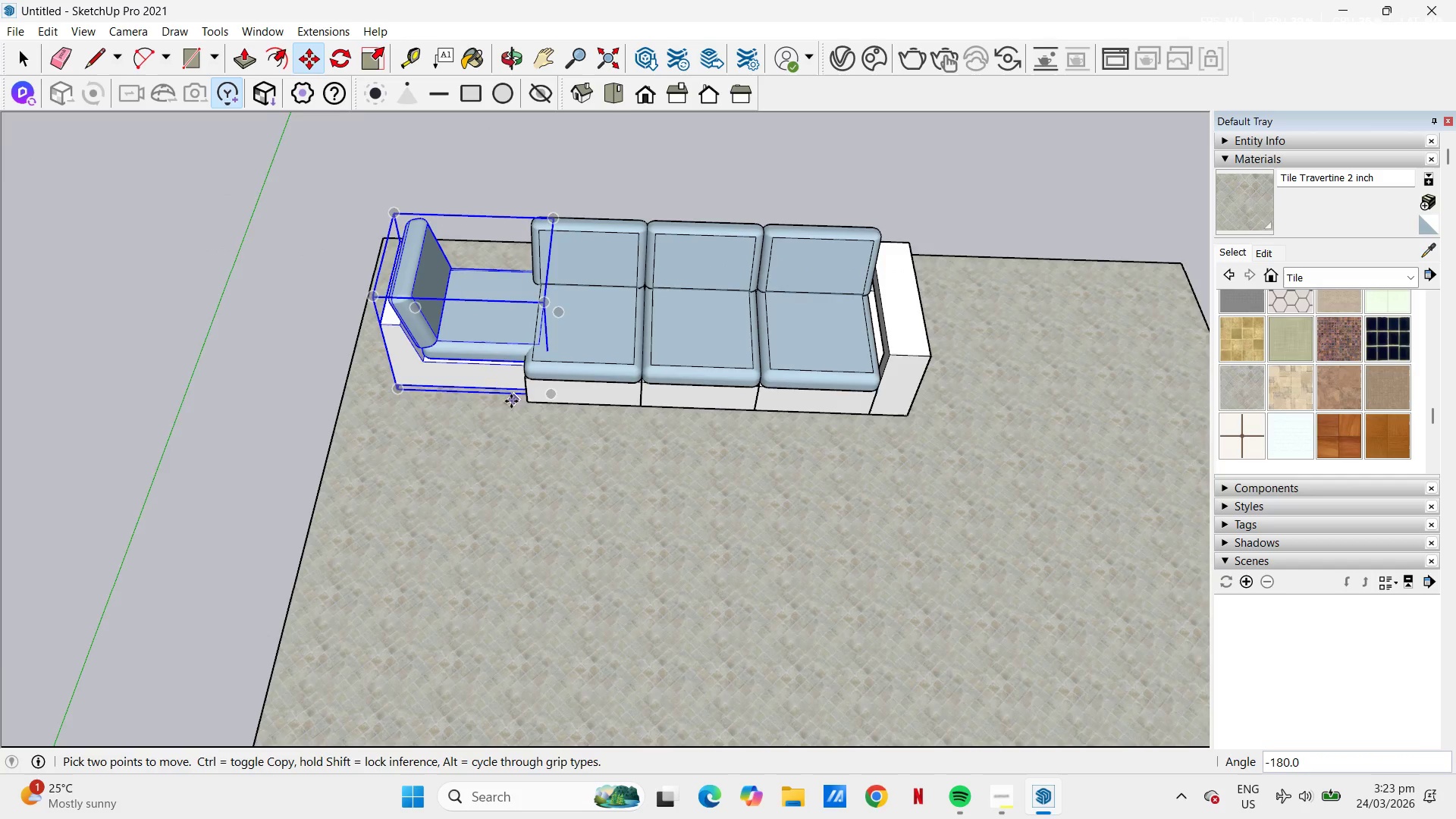 
scroll: coordinate [453, 397], scroll_direction: up, amount: 2.0
 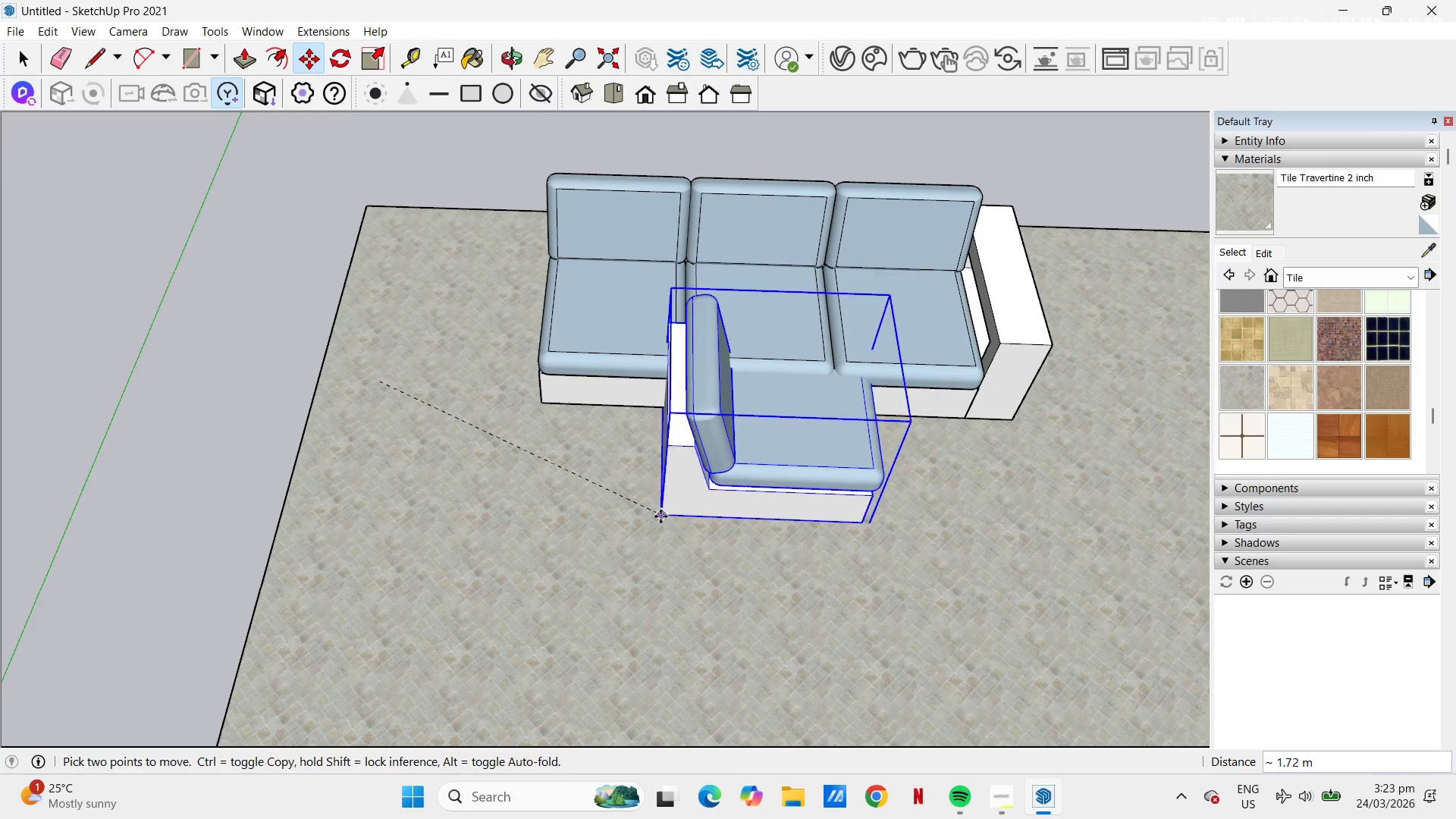 
left_click_drag(start_coordinate=[630, 538], to_coordinate=[635, 540])
 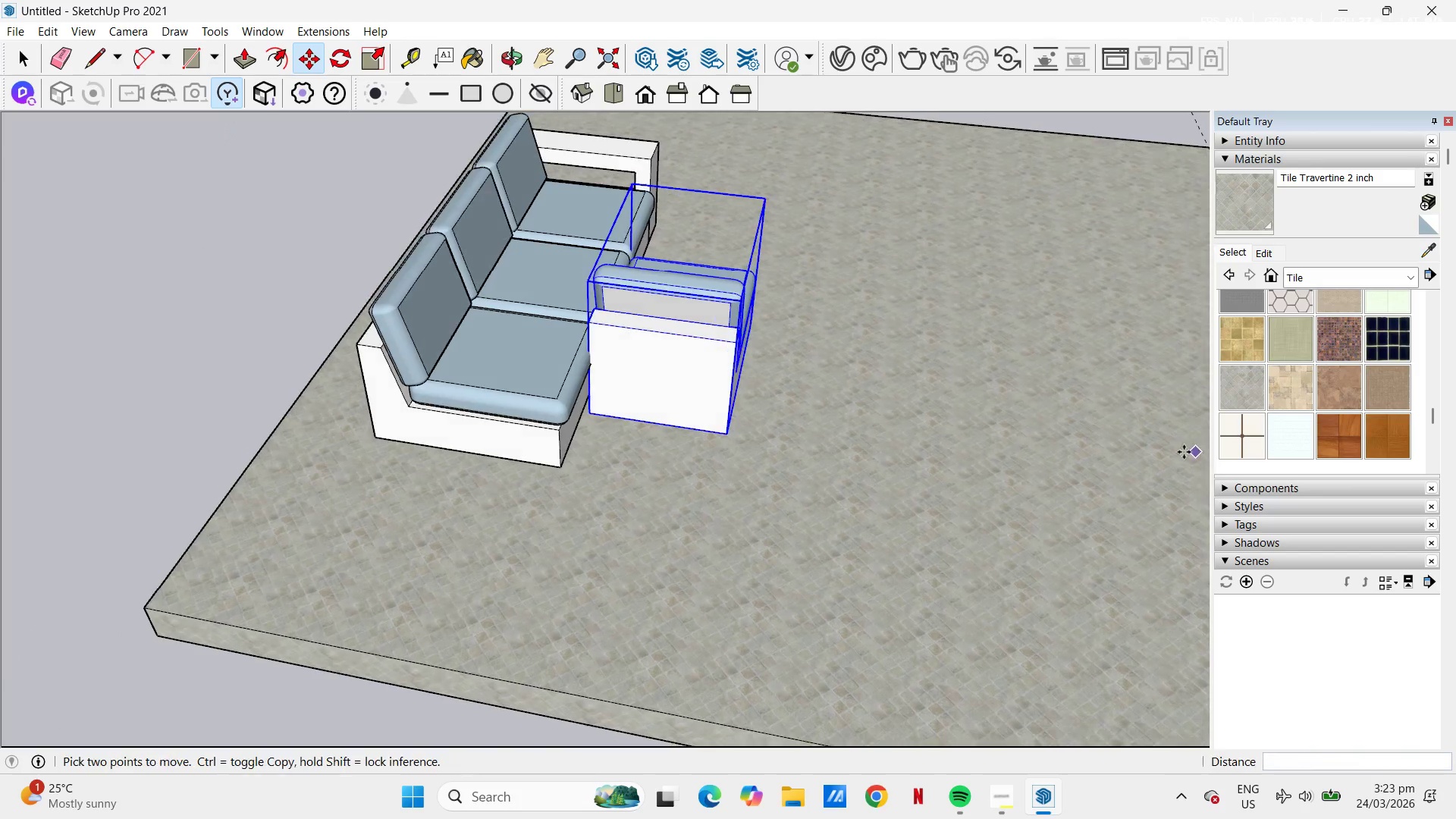 
scroll: coordinate [668, 435], scroll_direction: up, amount: 4.0
 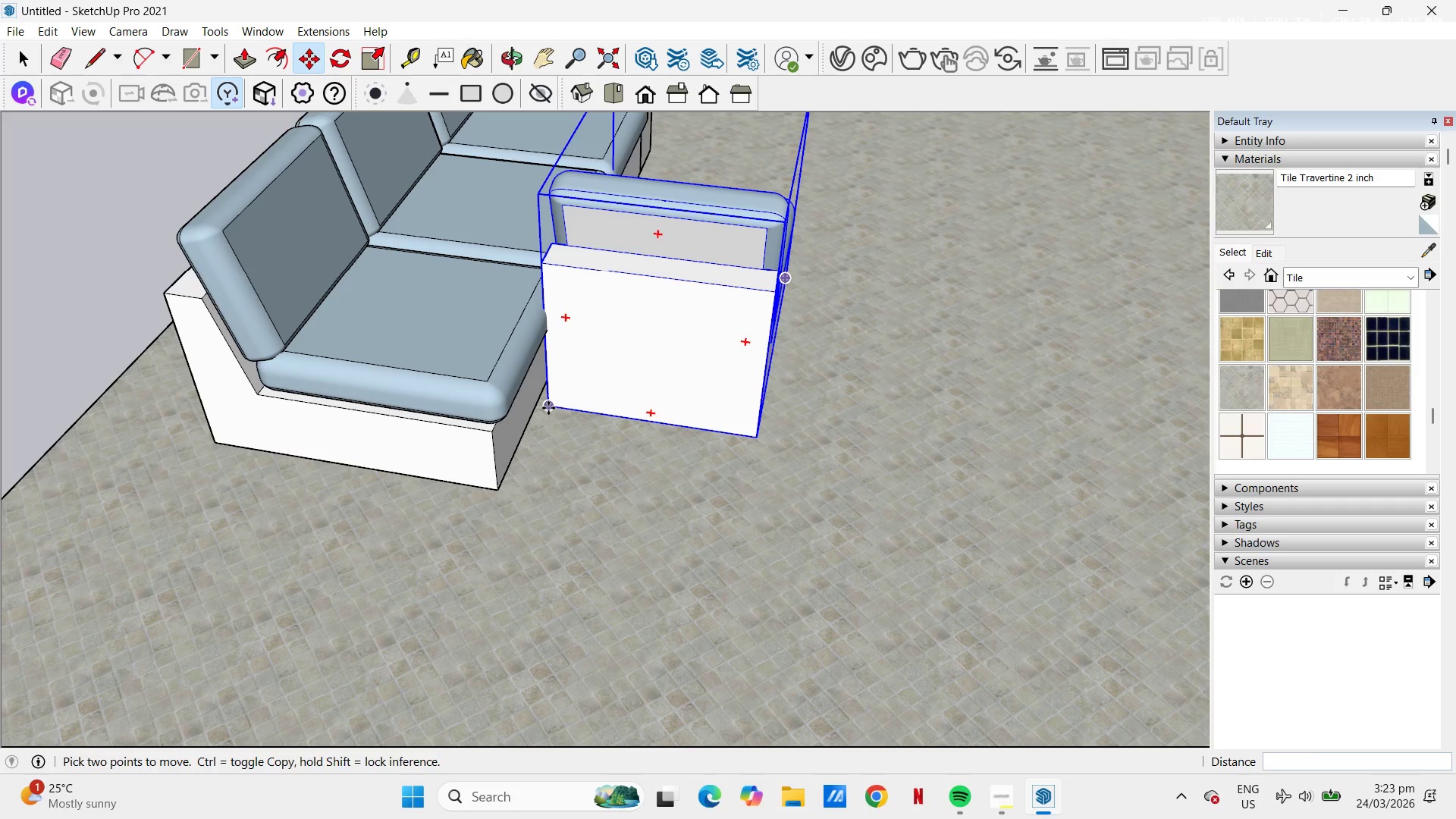 
left_click([548, 407])
 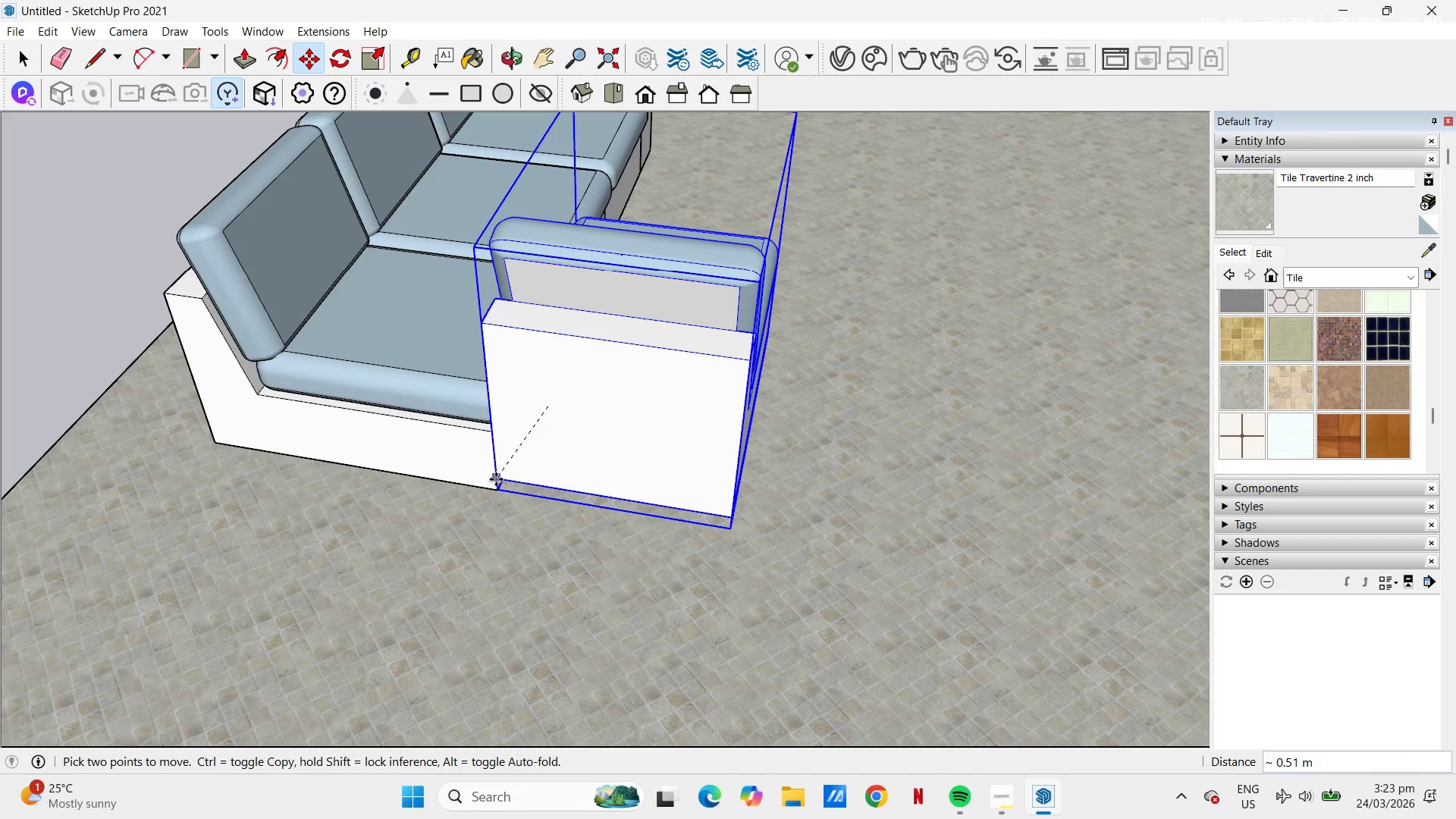 
left_click([497, 486])
 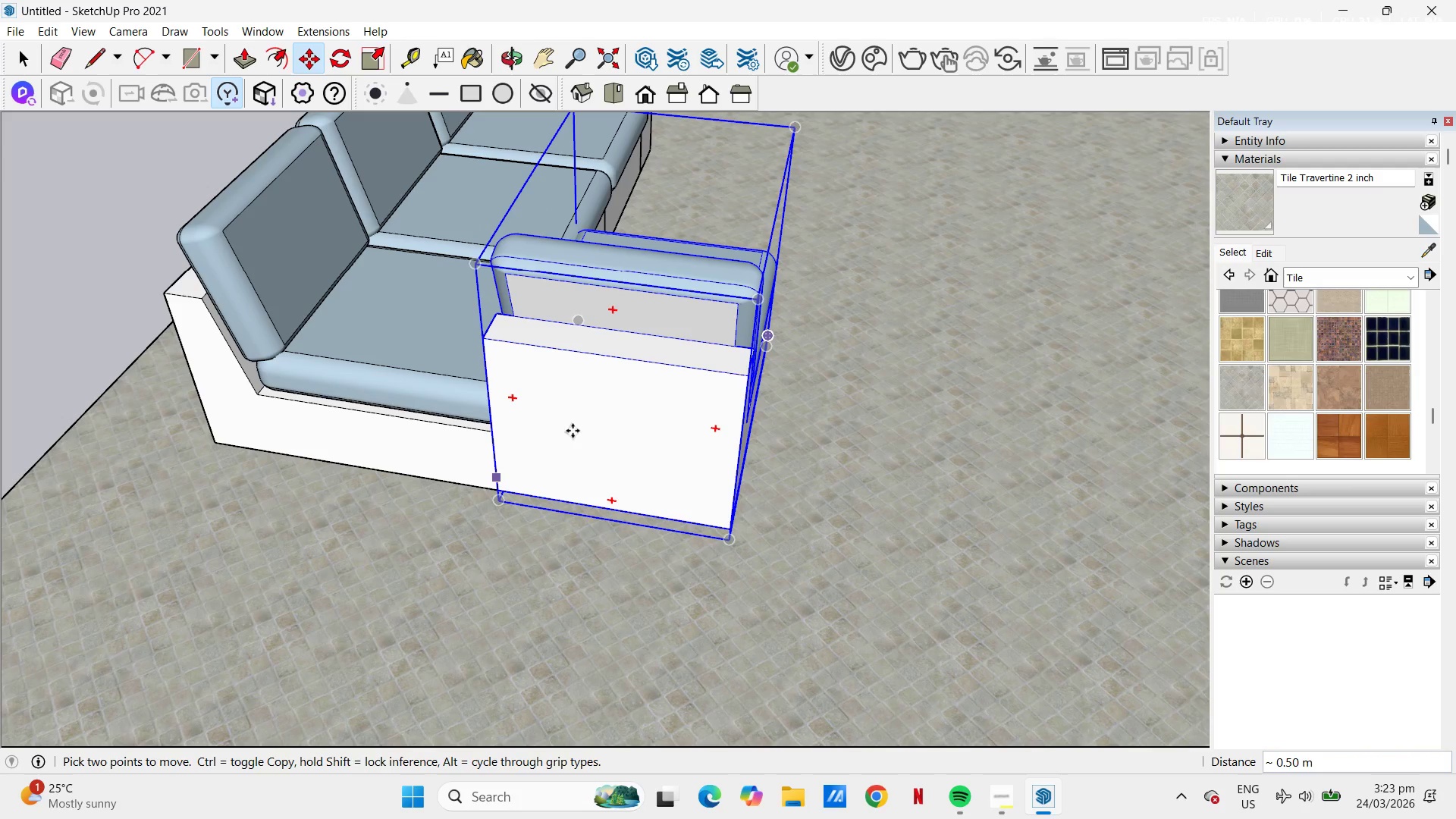 
scroll: coordinate [651, 437], scroll_direction: down, amount: 12.0
 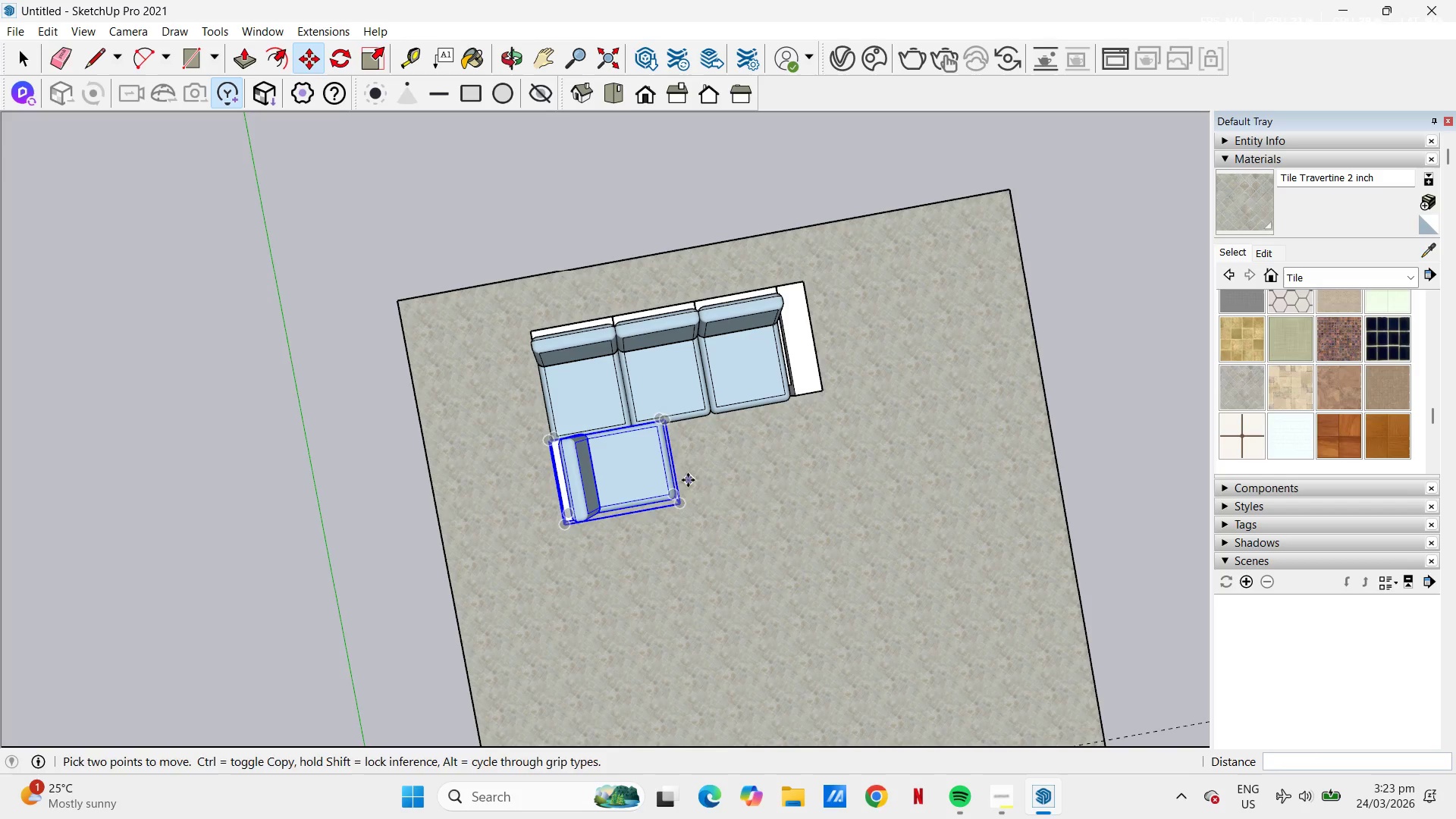 
wait(6.29)
 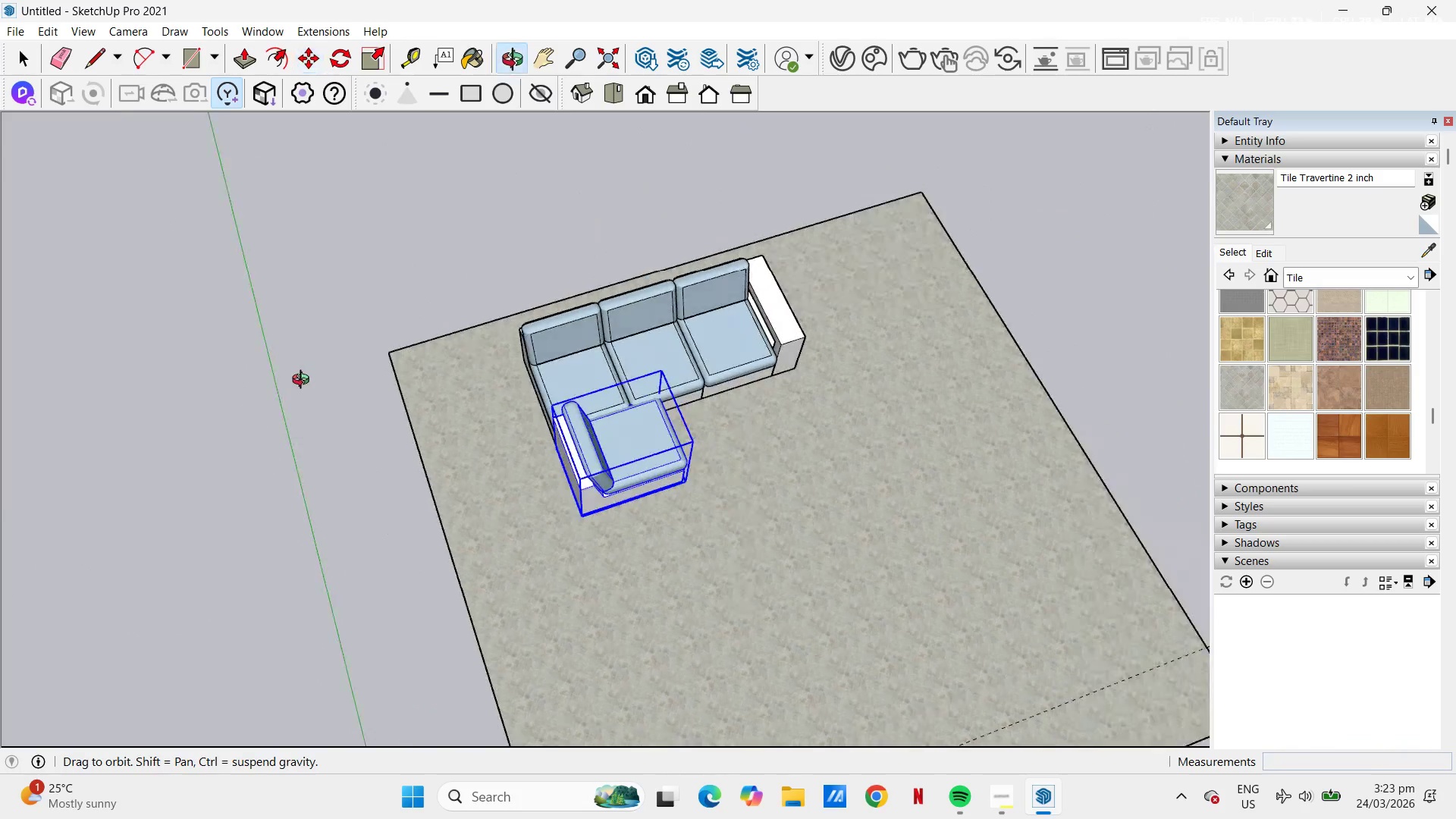 
scroll: coordinate [652, 466], scroll_direction: up, amount: 5.0
 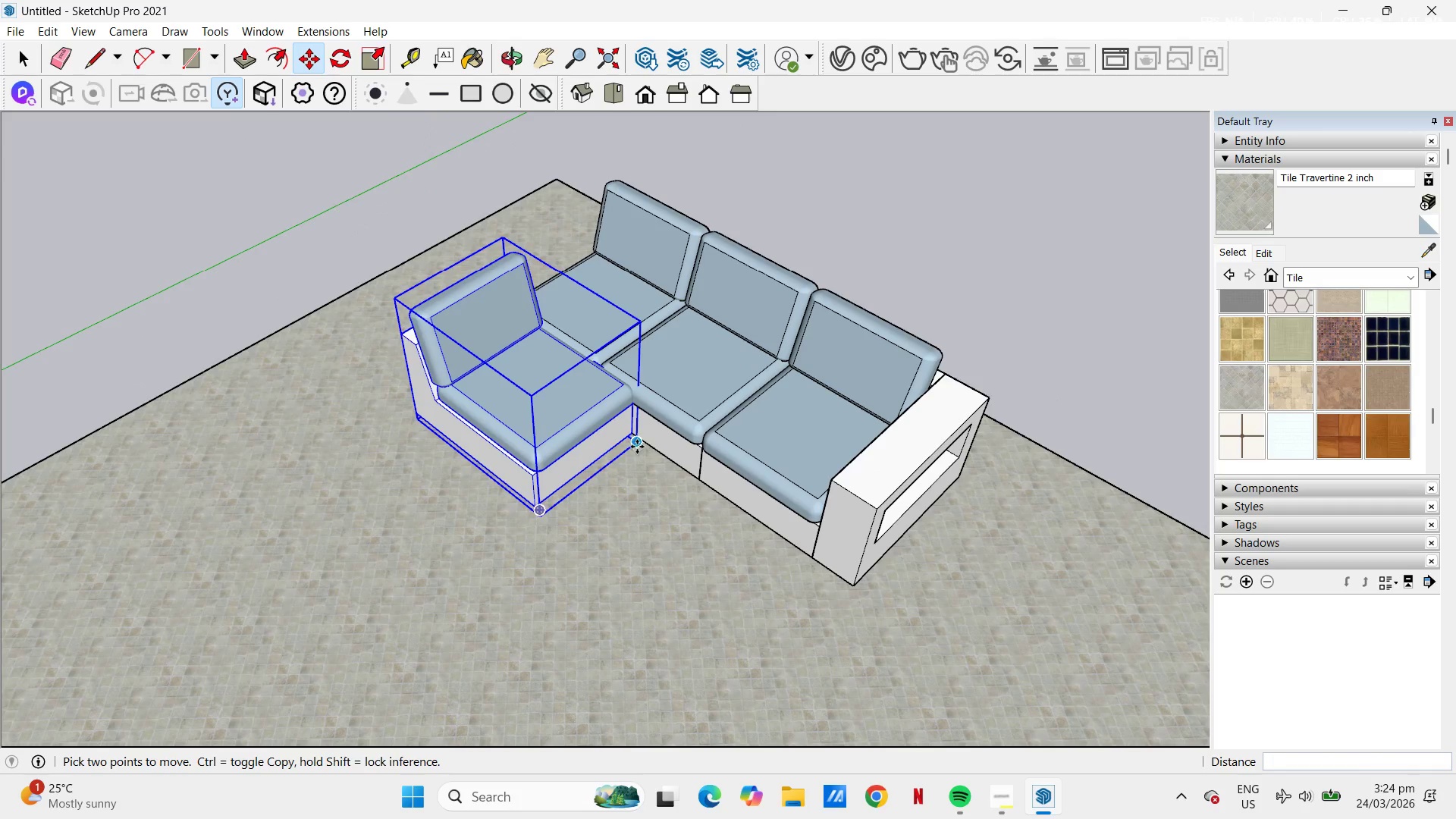 
left_click([637, 447])
 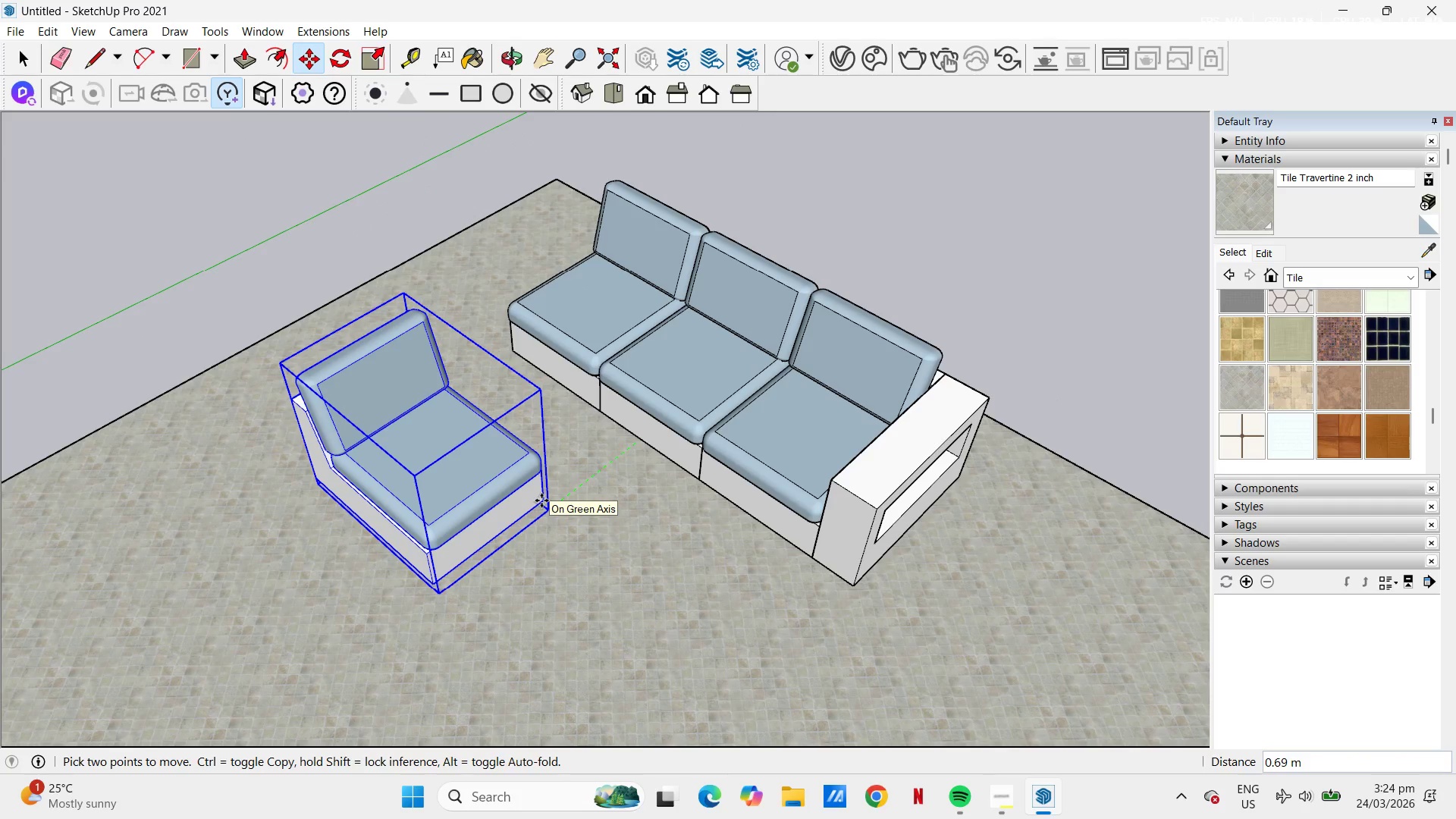 
left_click([541, 500])
 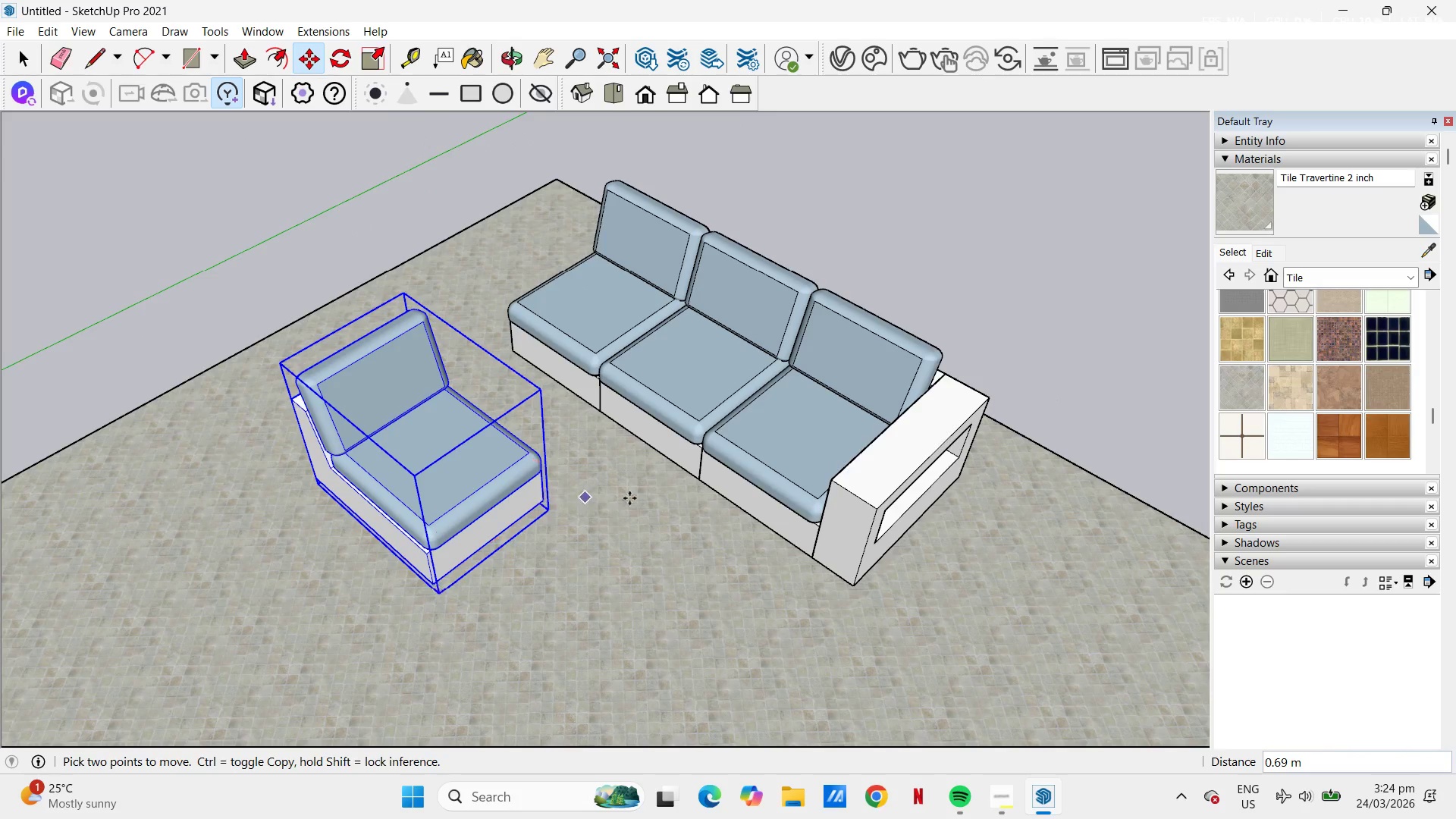 
scroll: coordinate [800, 455], scroll_direction: down, amount: 6.0
 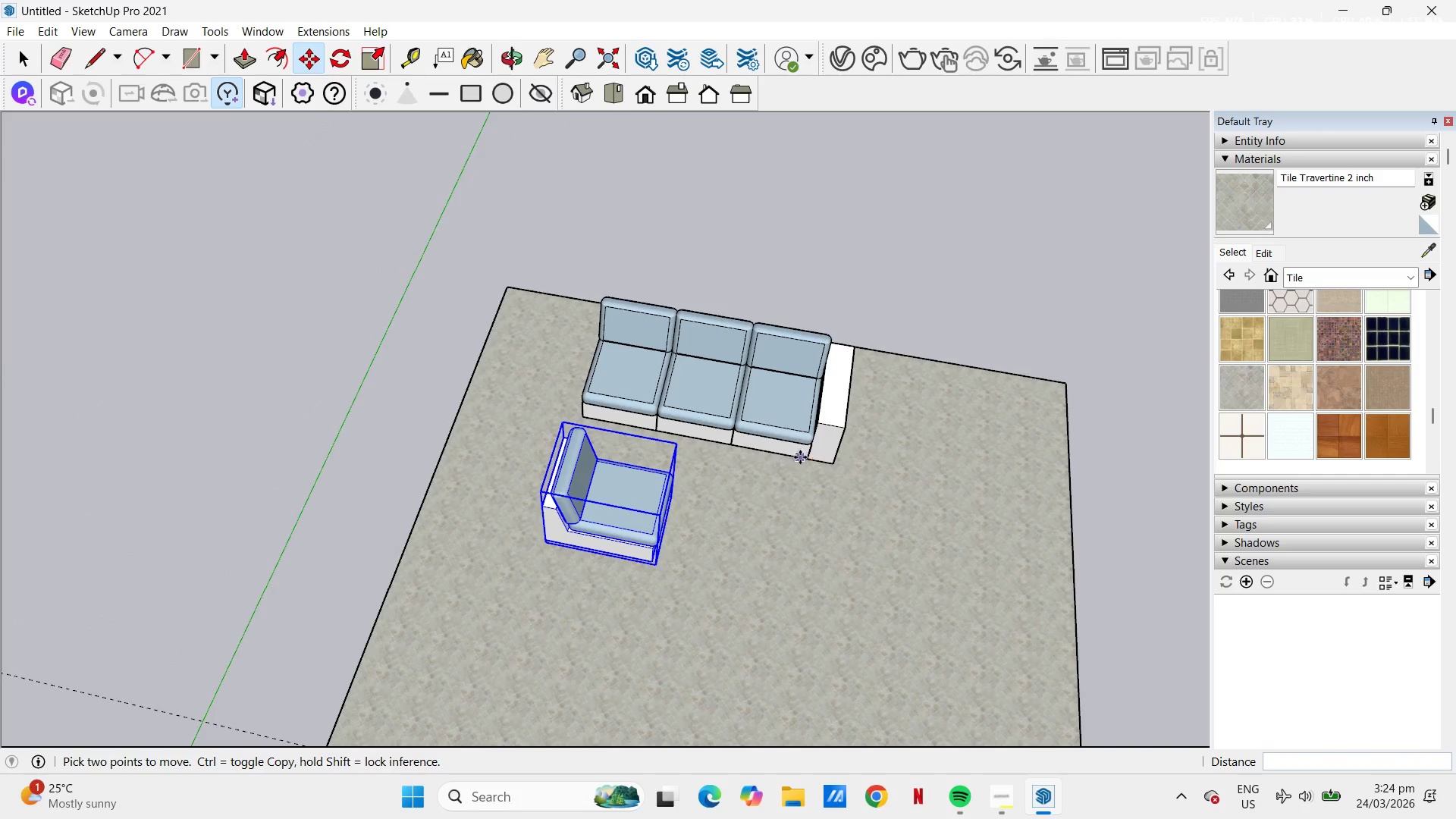 
key(H)
 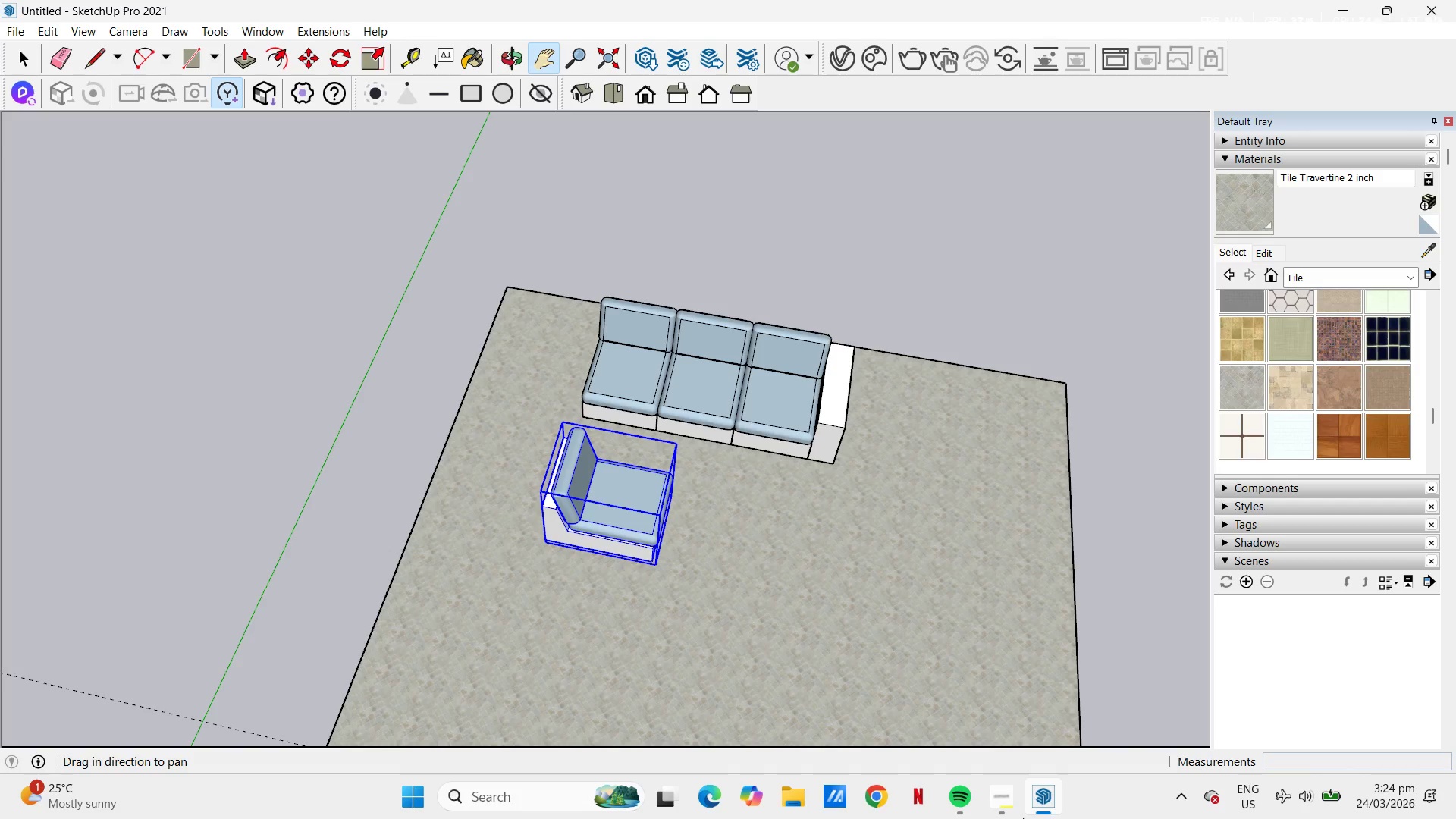 
left_click([1006, 808])